 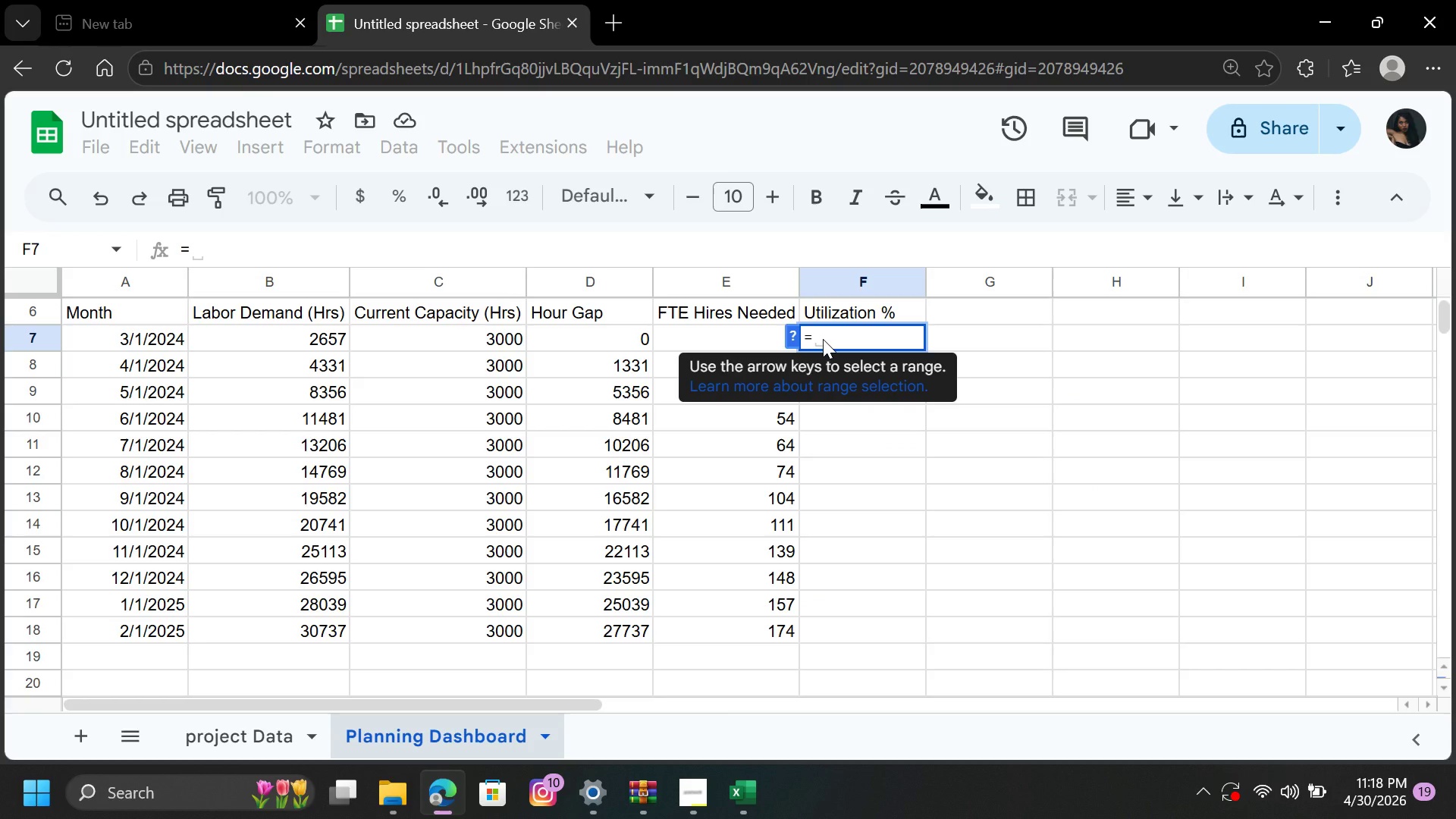 
key(Shift+9)
 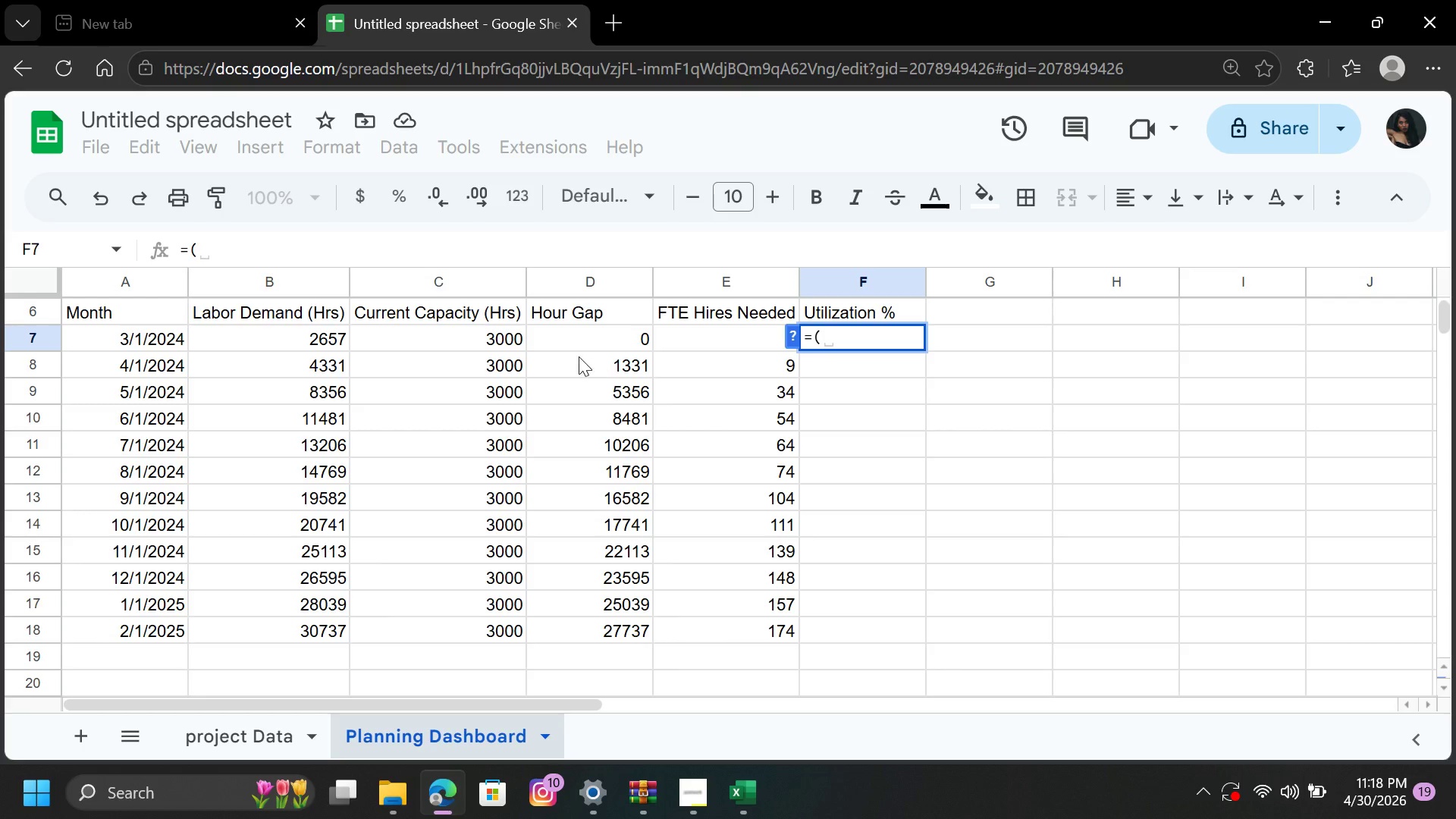 
left_click([516, 340])
 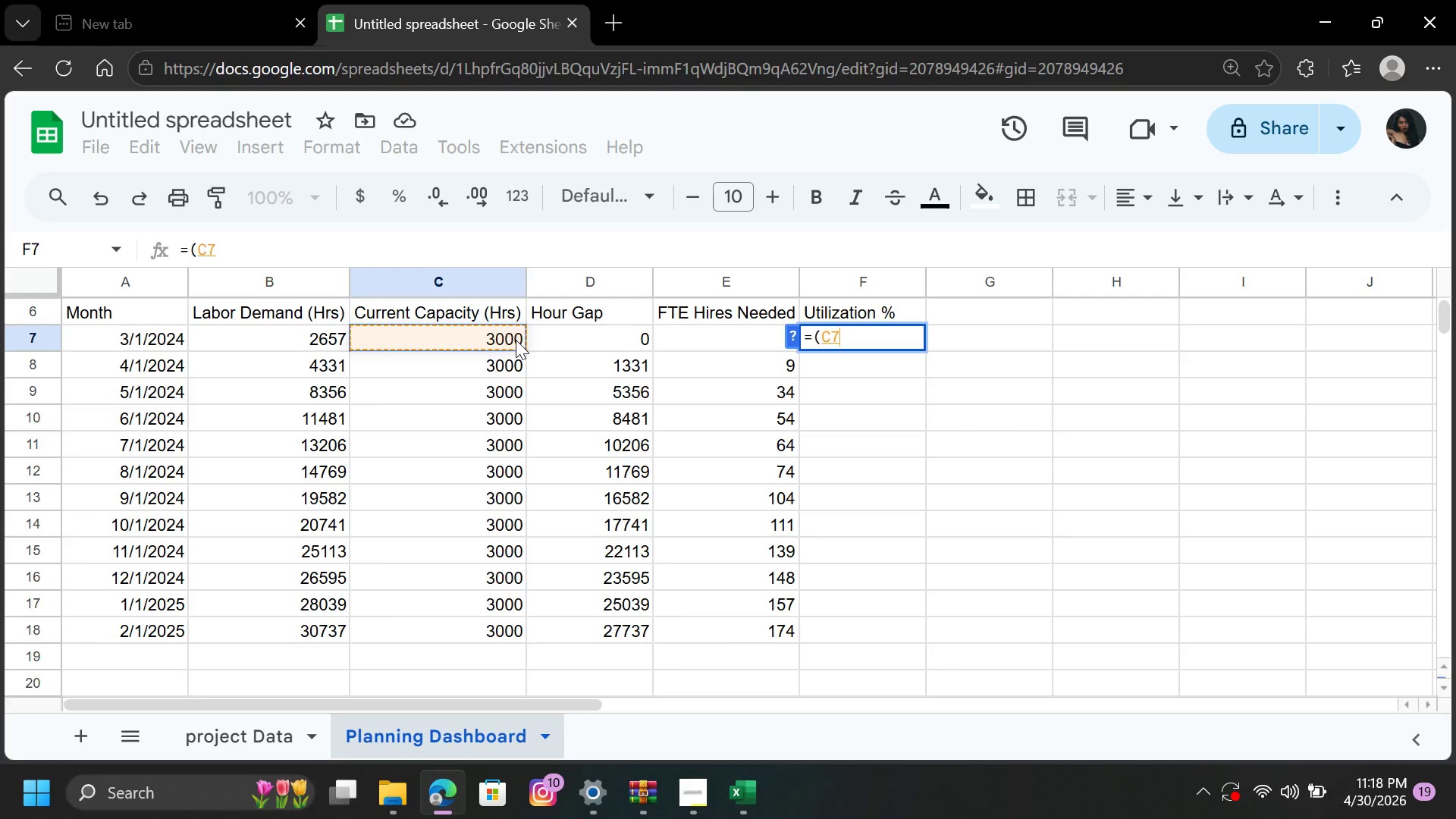 
key(Slash)
 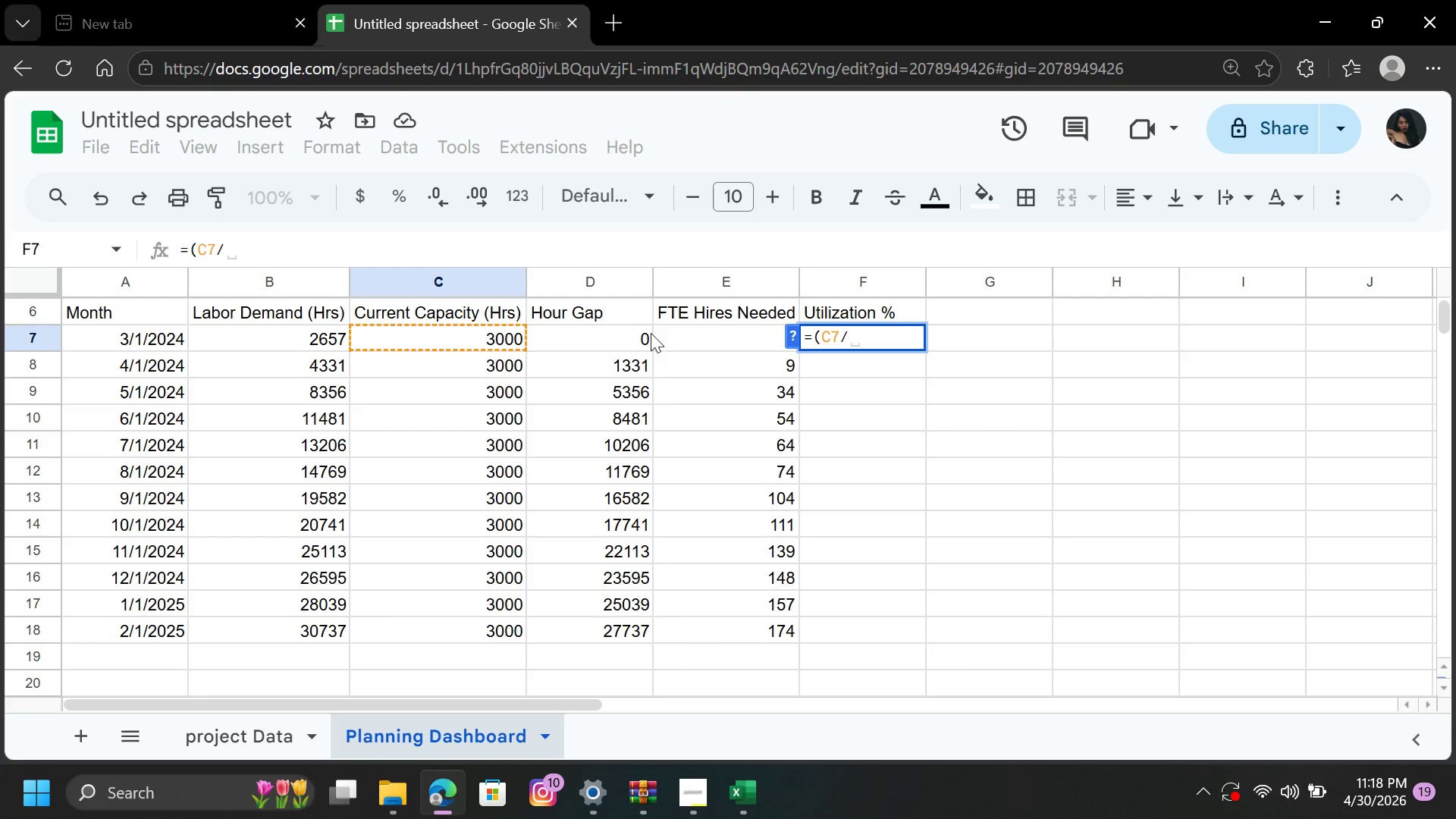 
left_click([599, 330])
 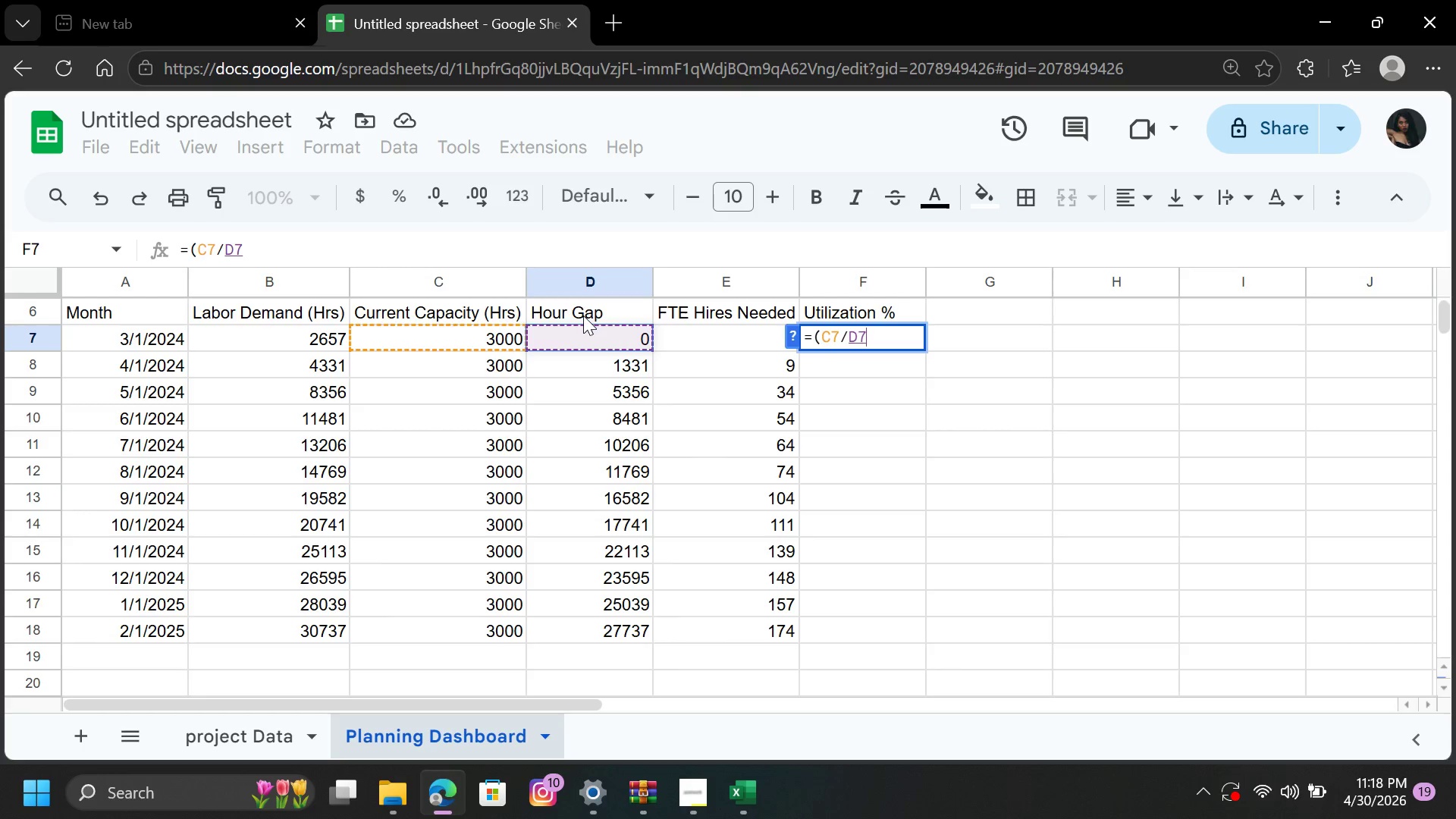 
type()*100)
 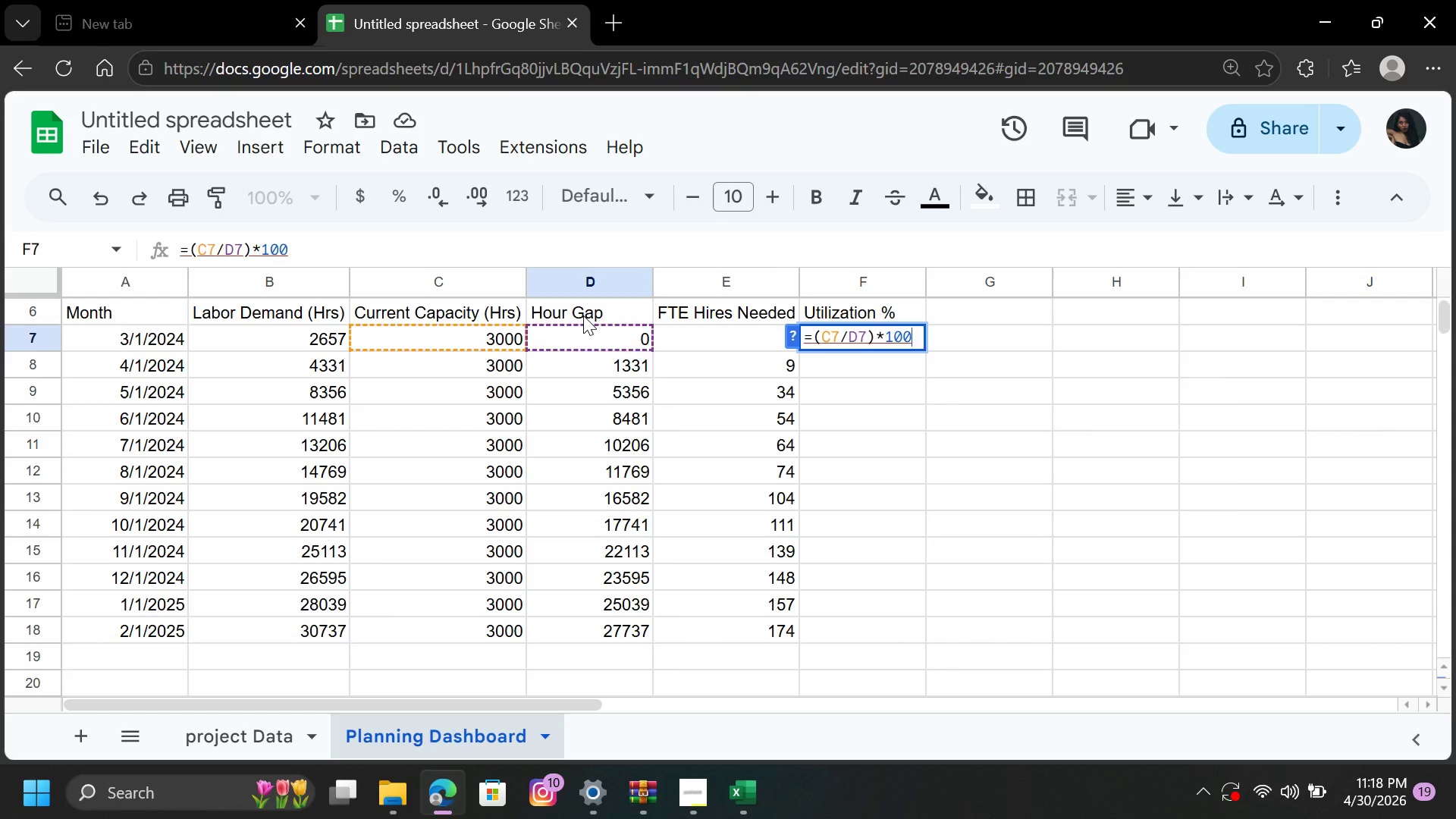 
key(Enter)
 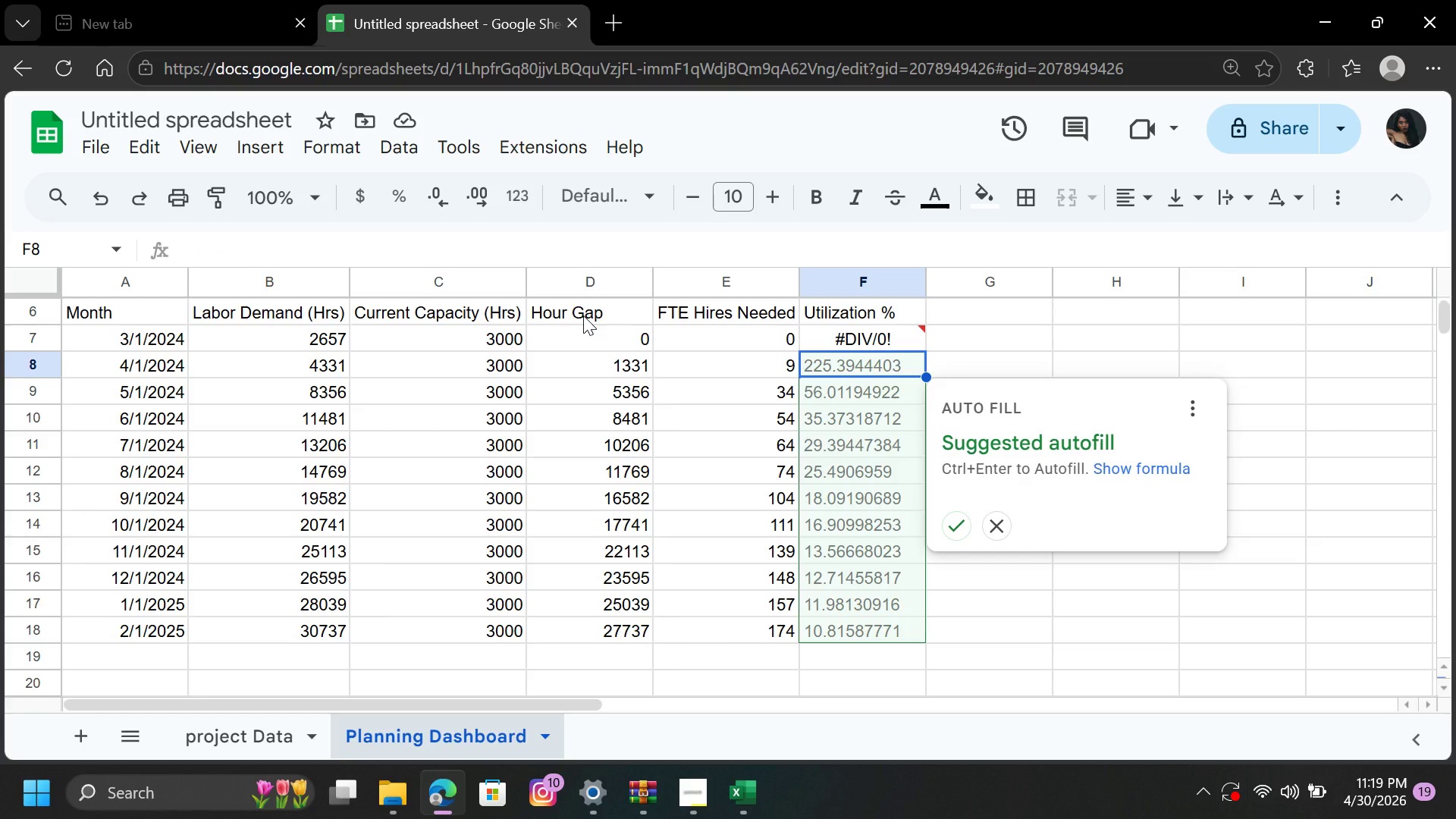 
wait(47.89)
 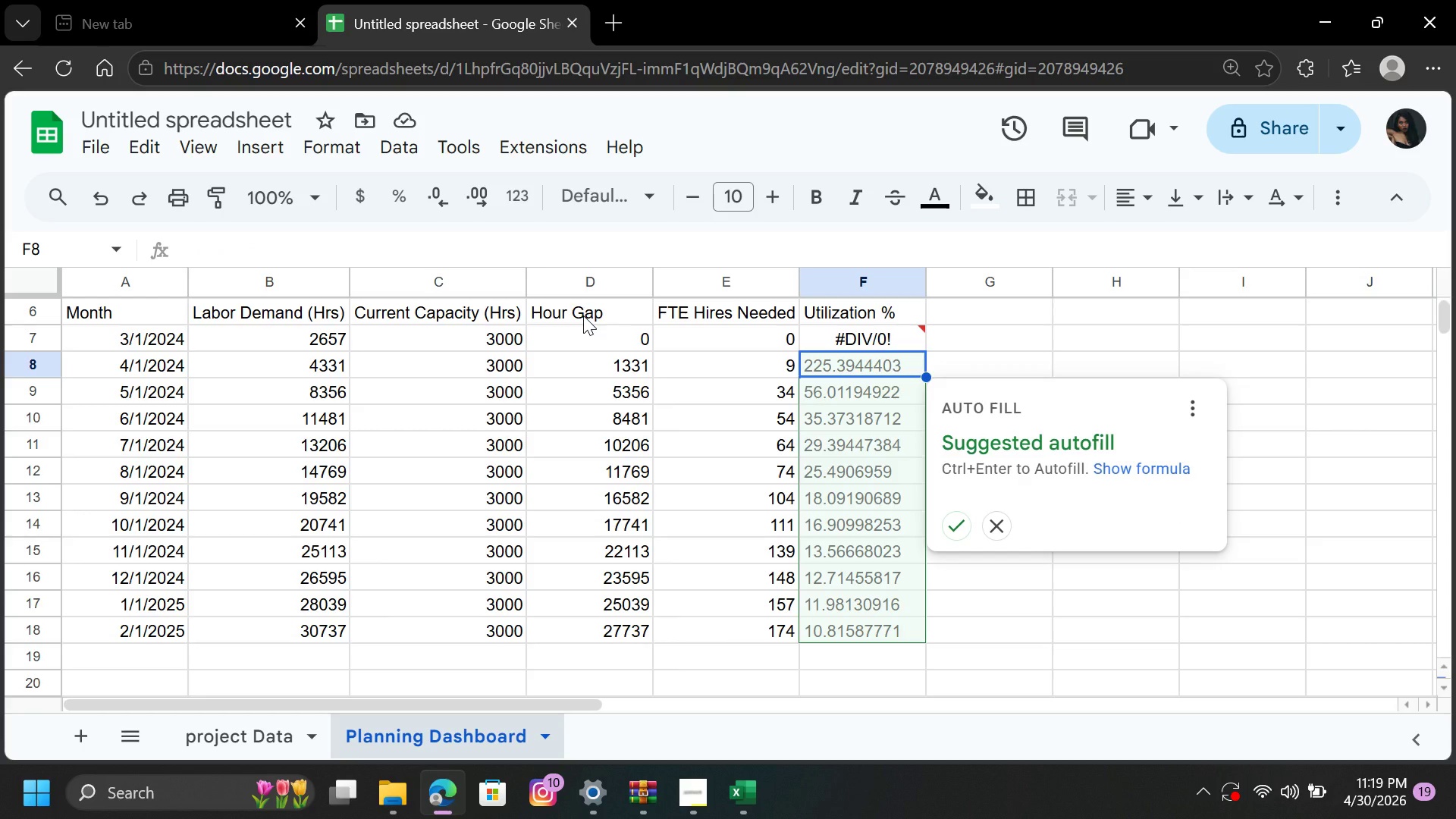 
left_click([907, 334])
 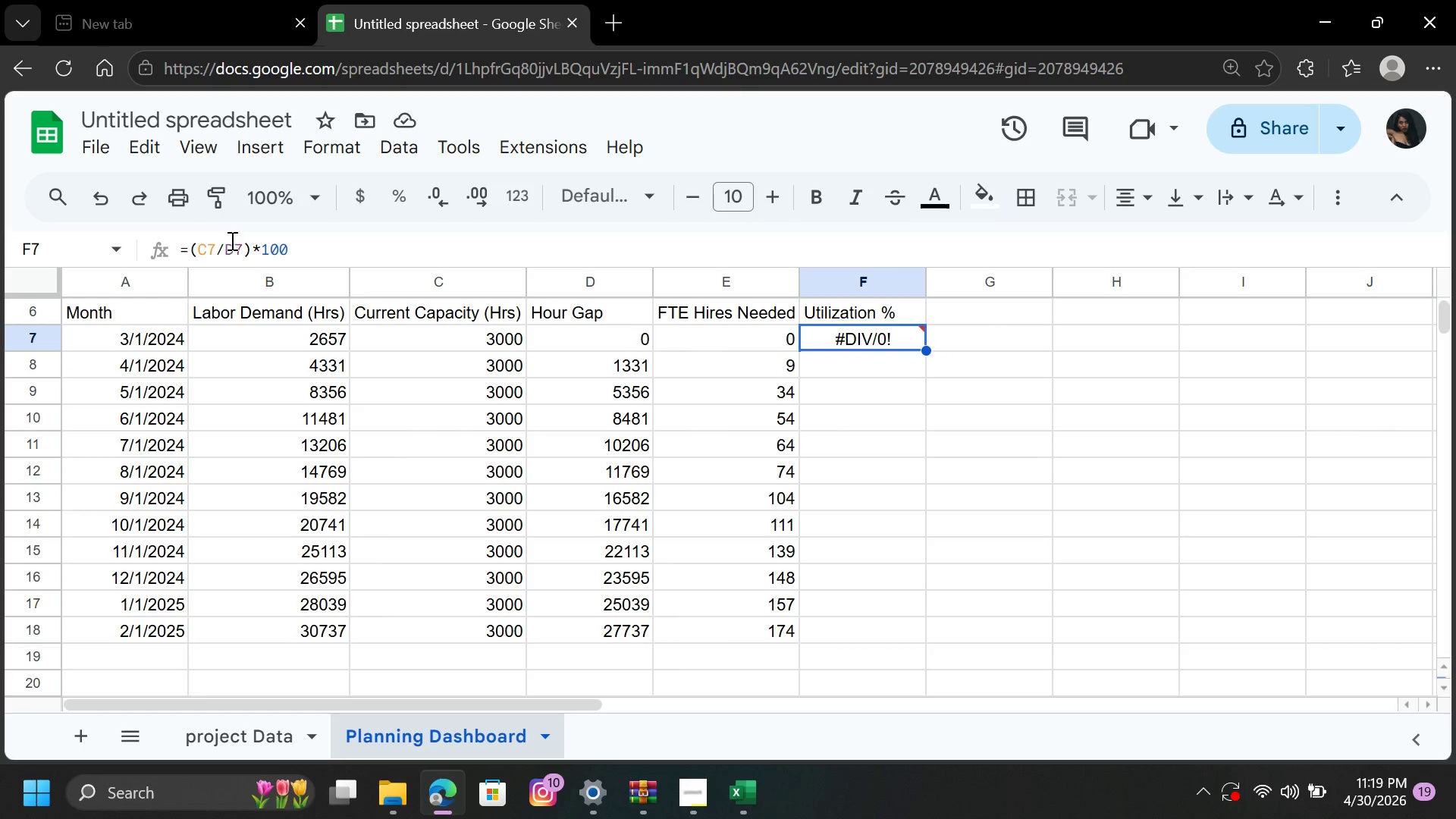 
left_click([304, 249])